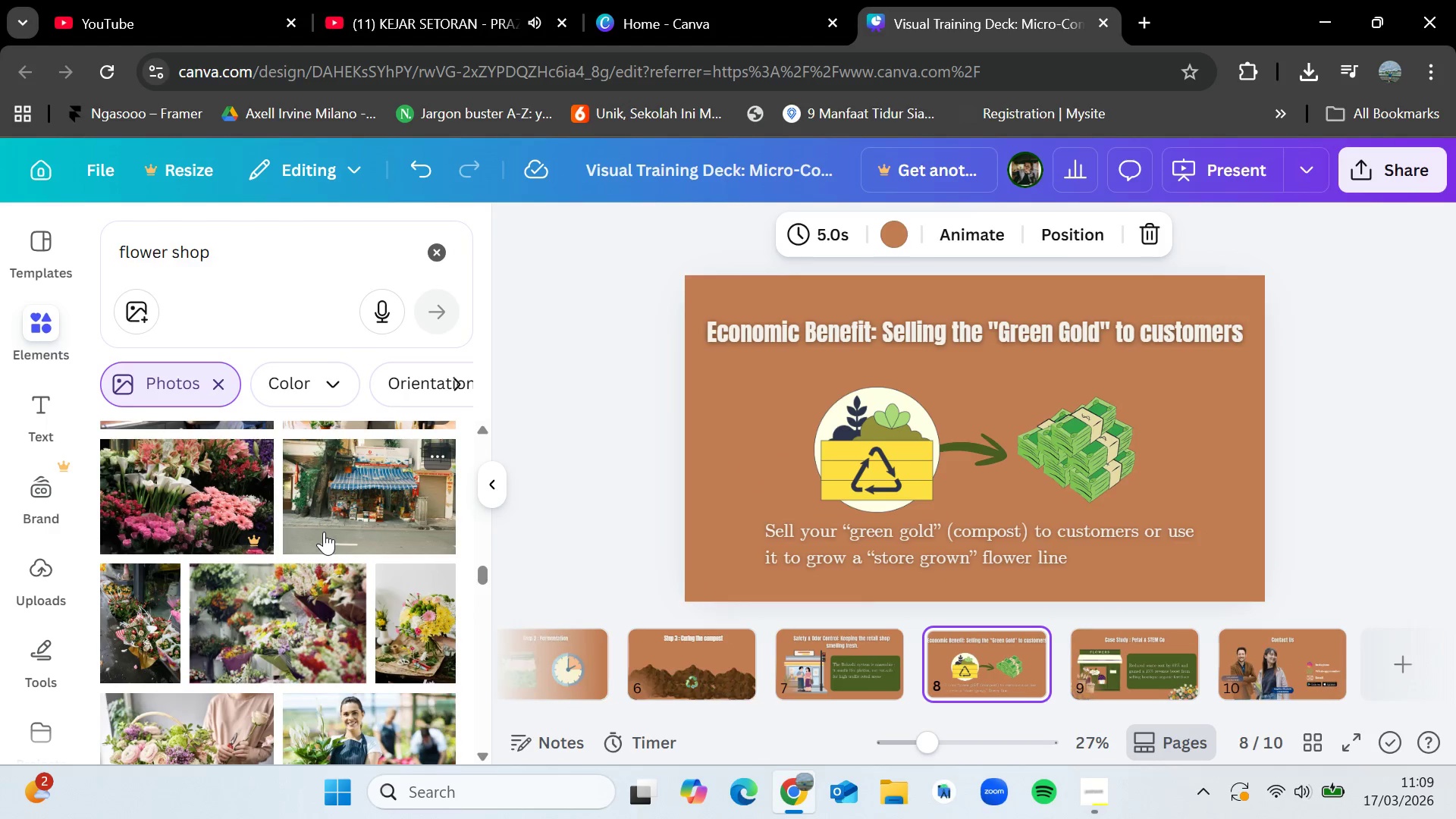 
key(ArrowRight)
 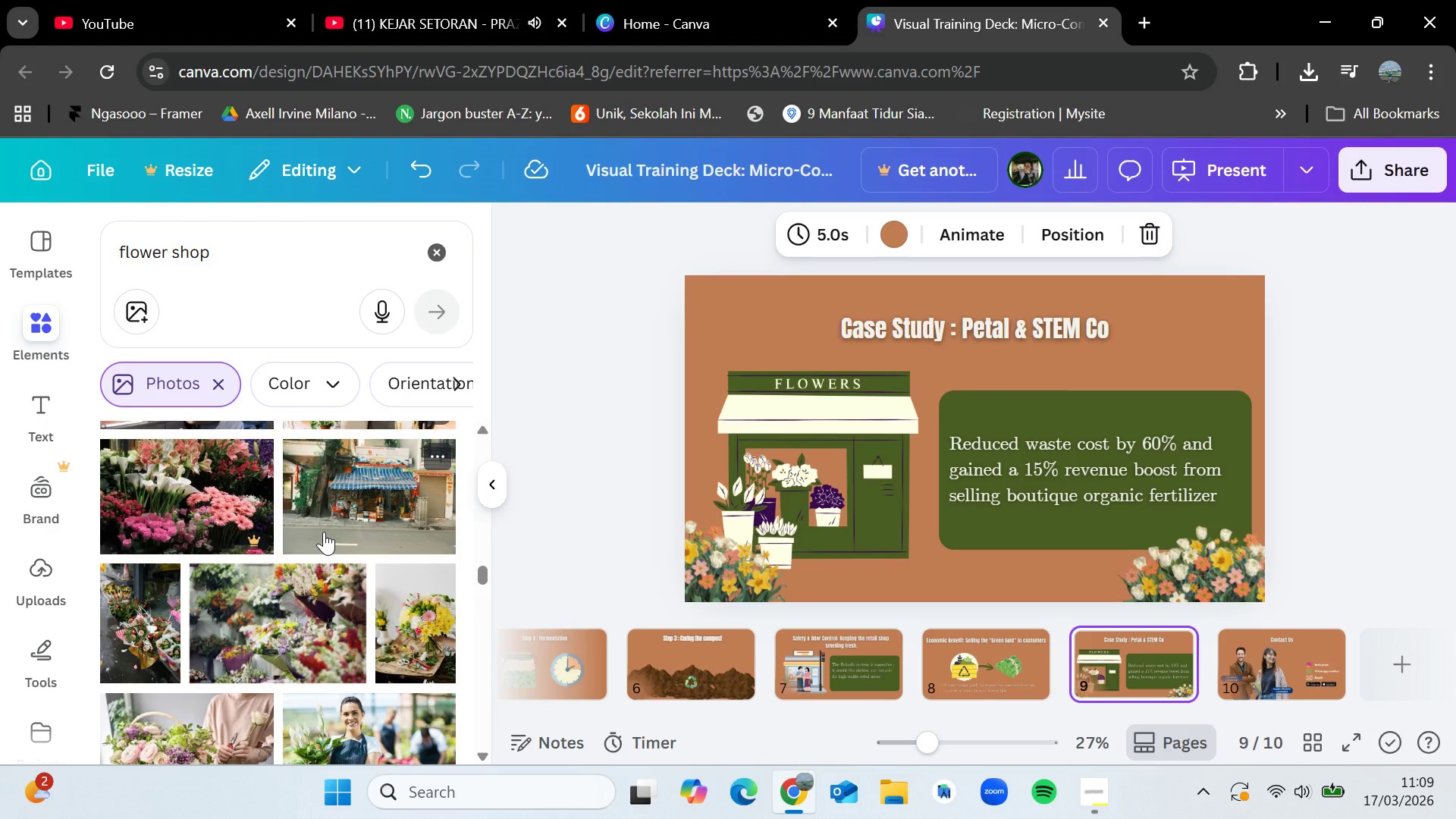 
key(ArrowRight)
 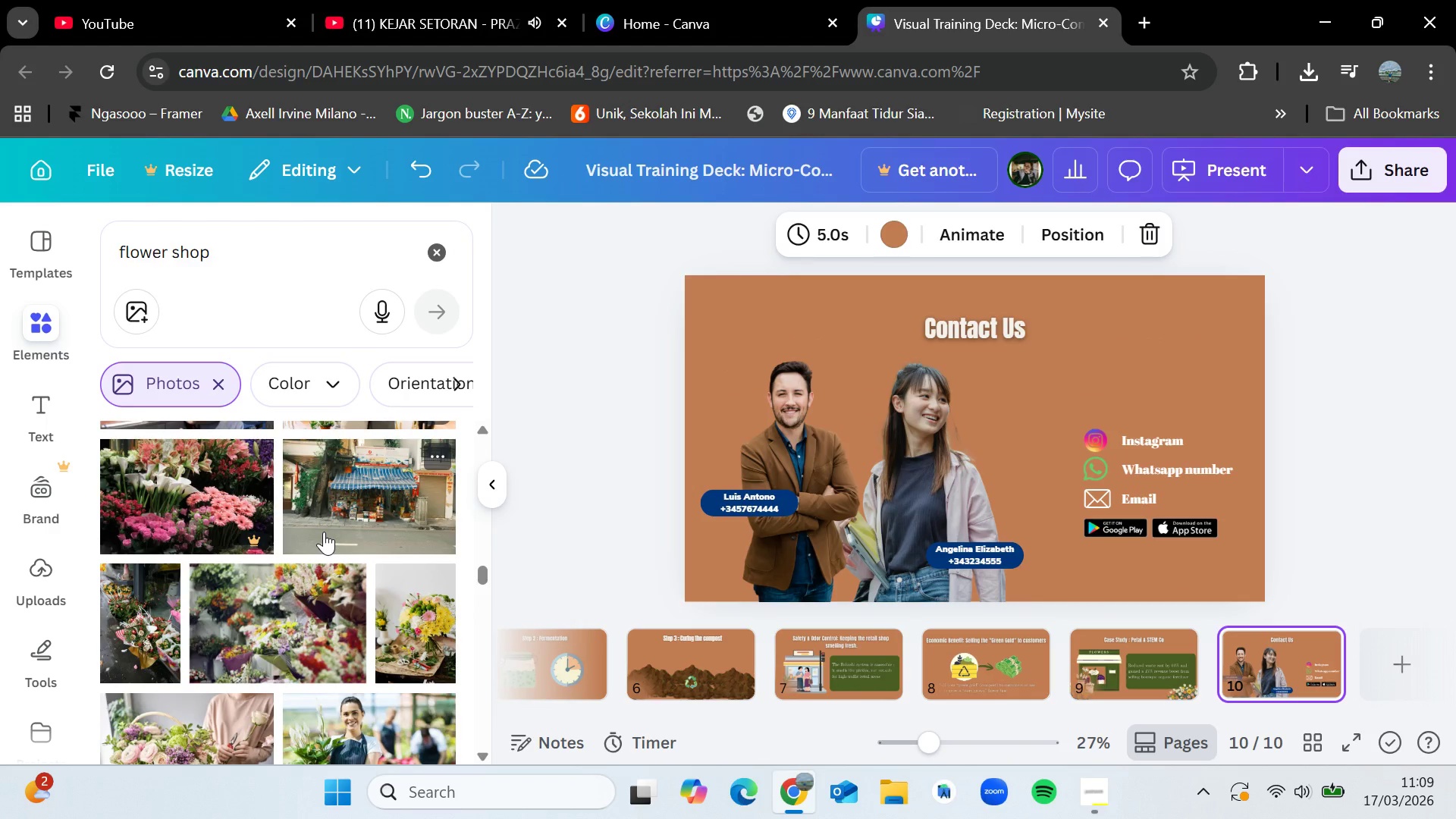 
key(ArrowRight)
 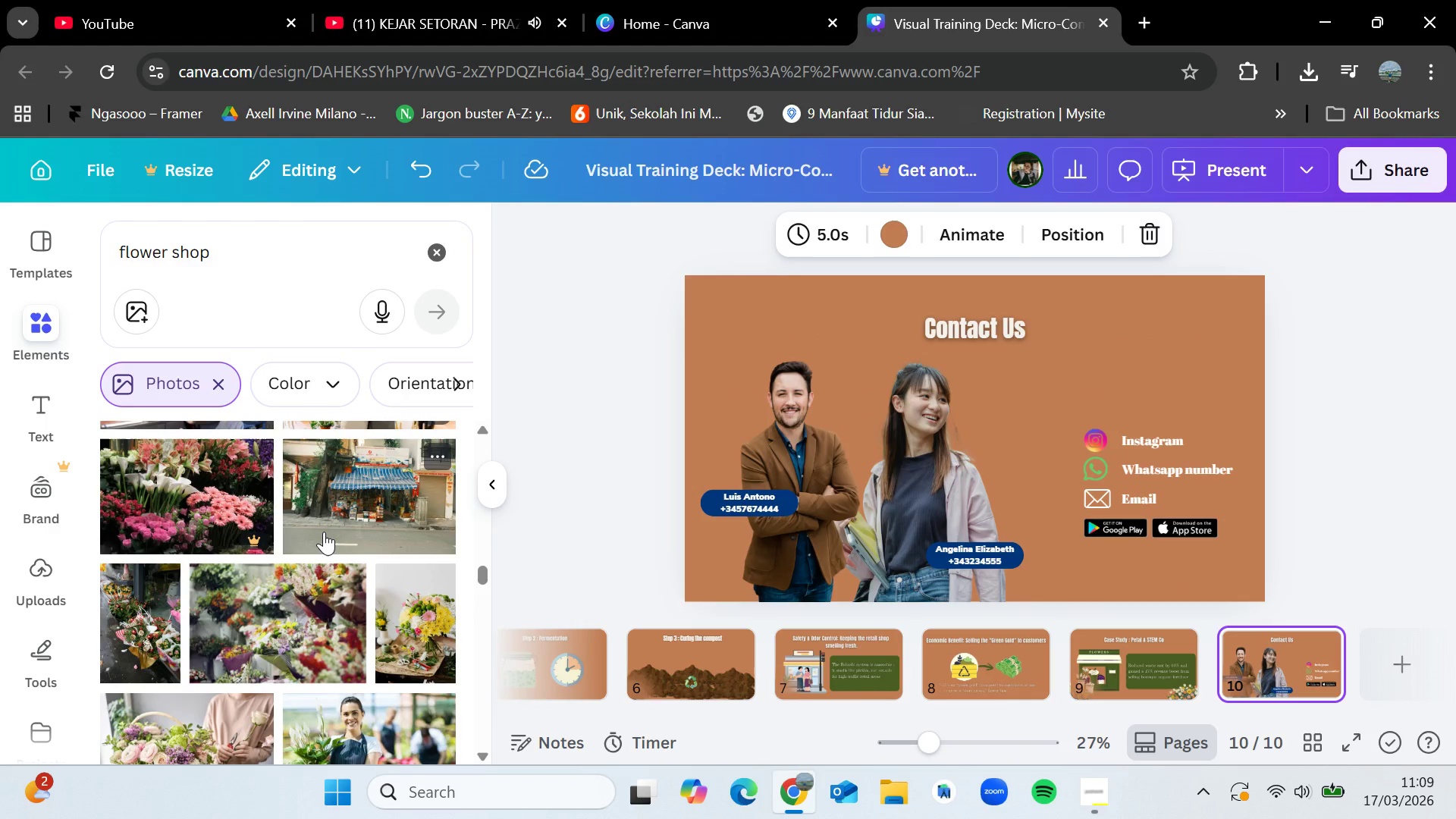 
wait(6.59)
 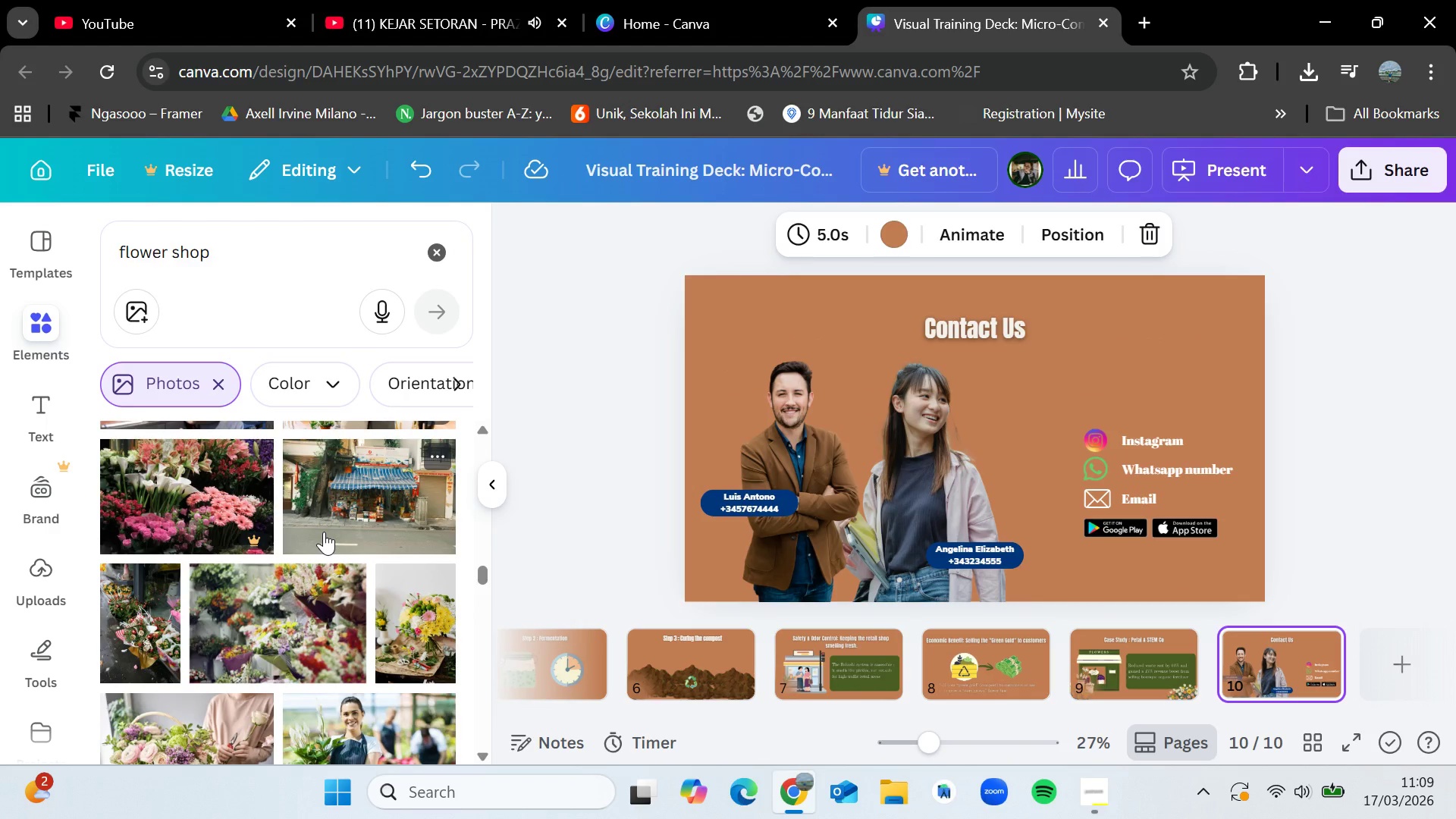 
key(ArrowLeft)
 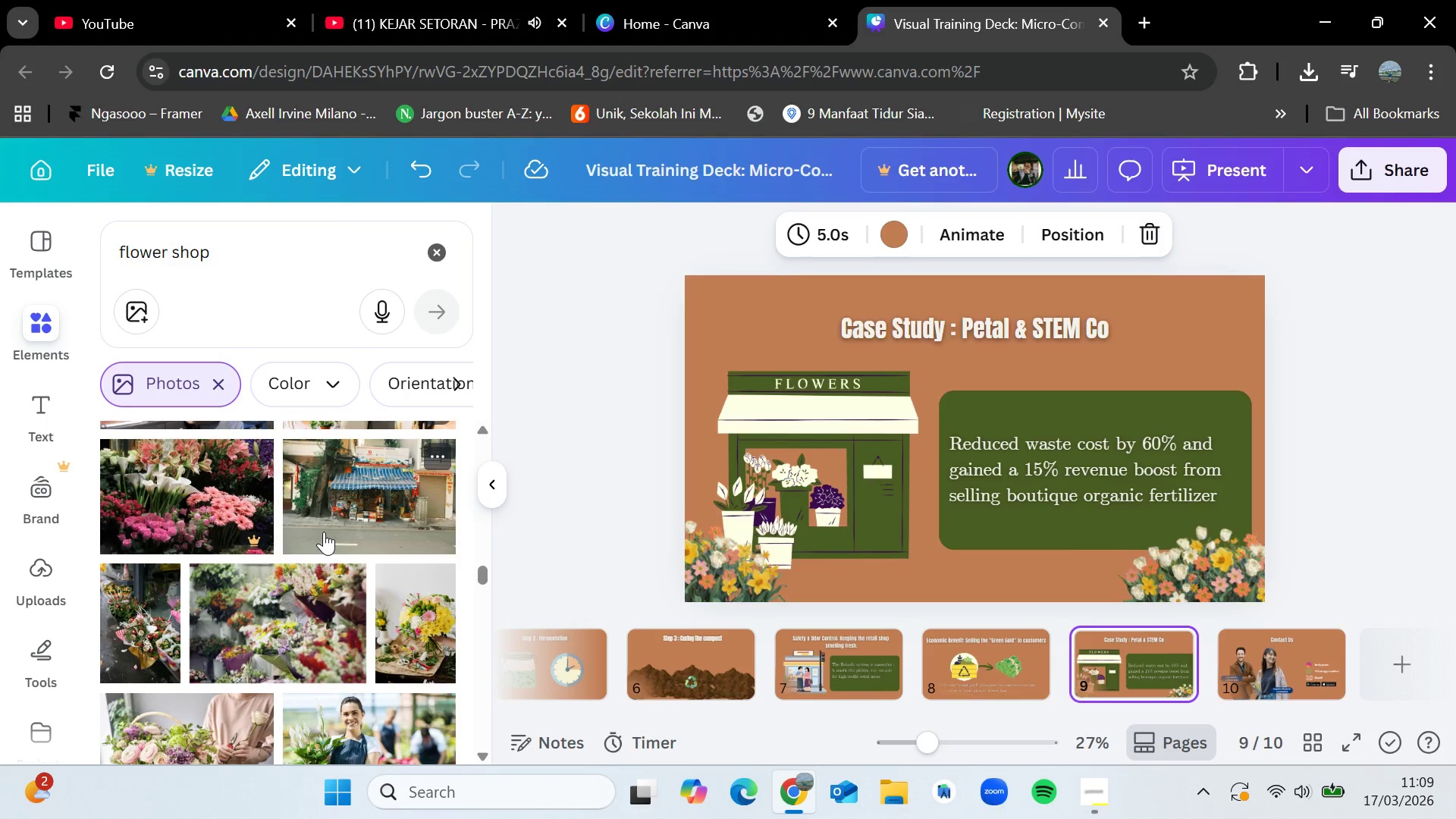 
key(ArrowLeft)
 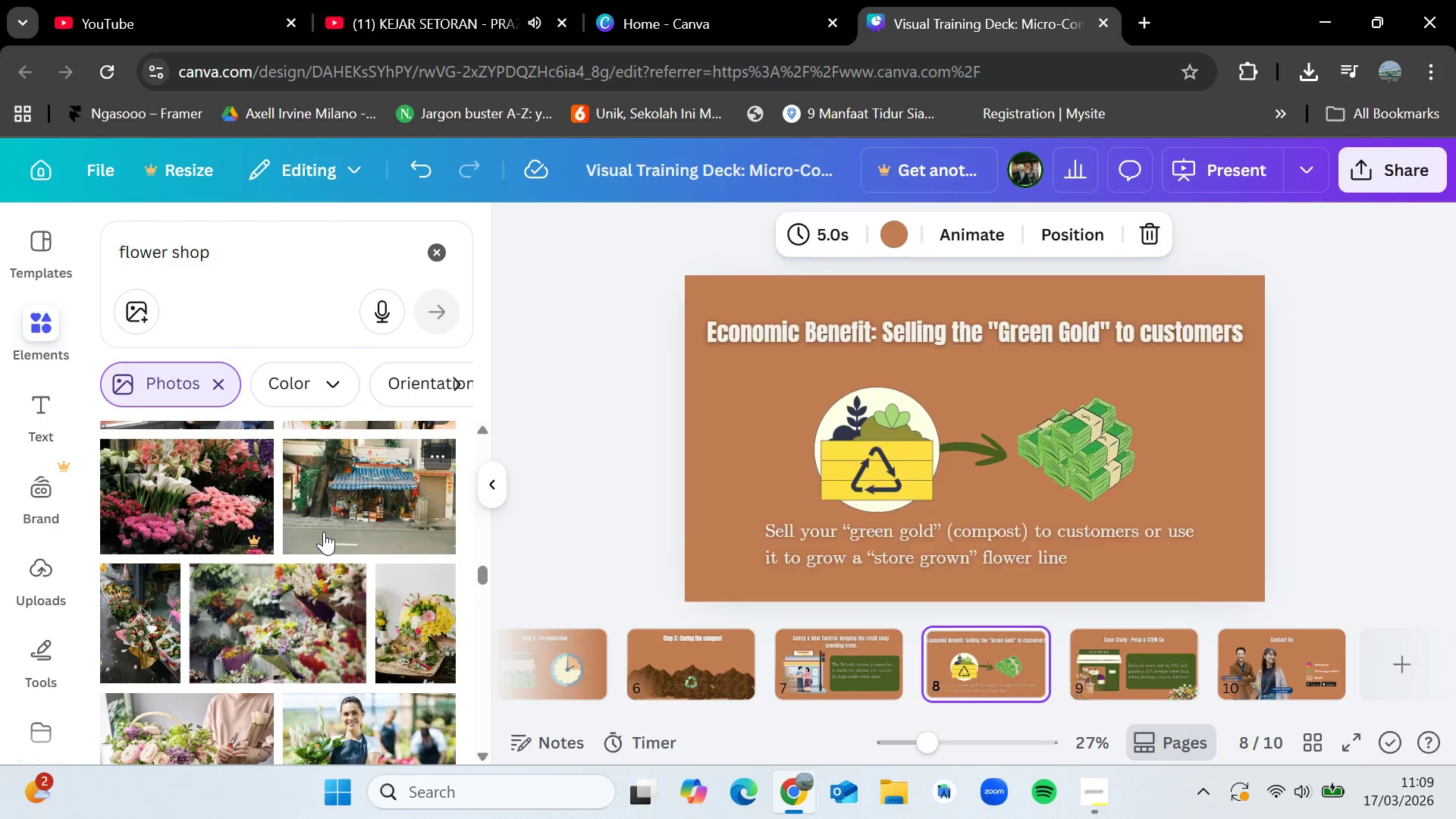 
key(ArrowRight)
 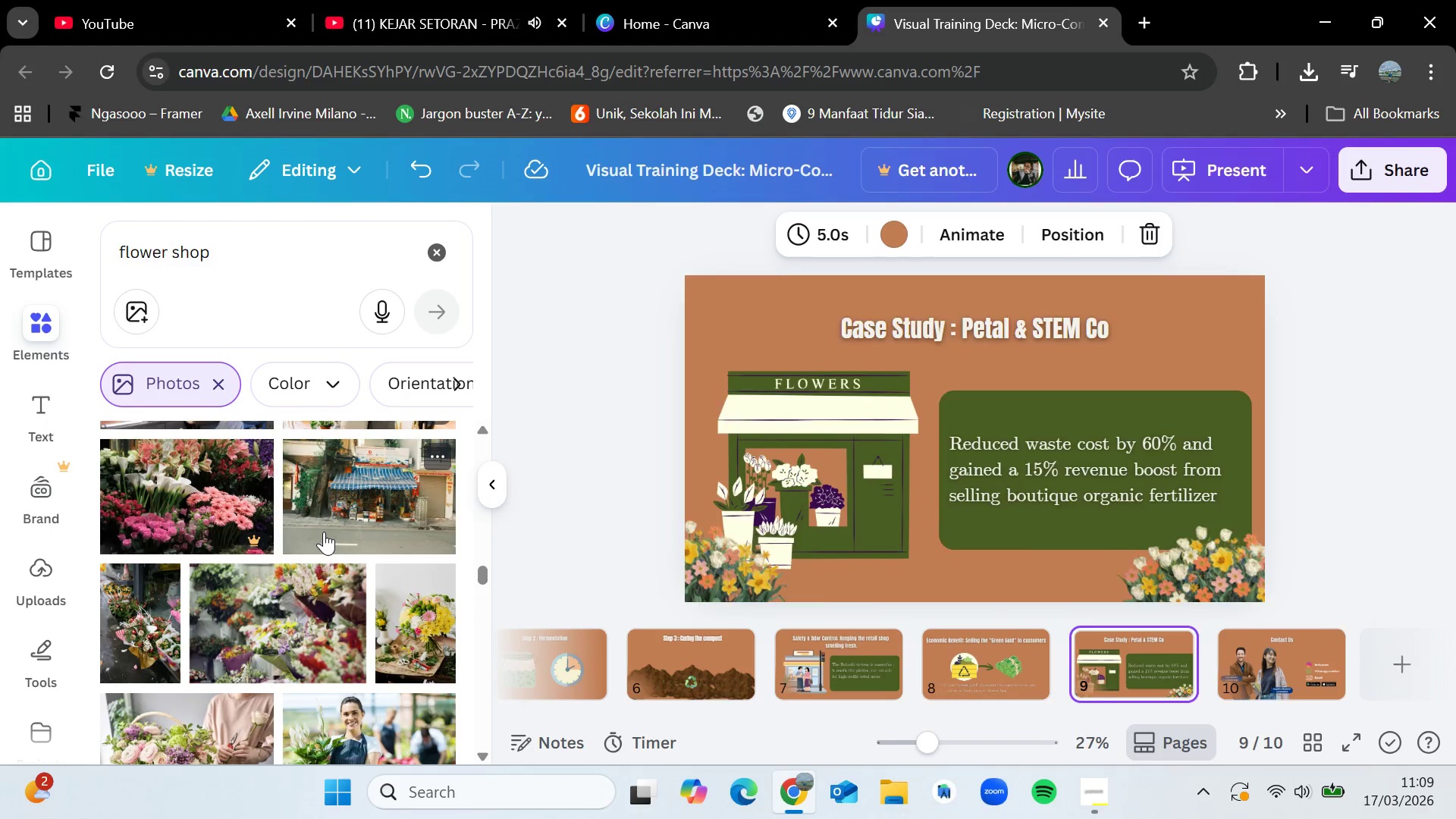 
key(ArrowRight)
 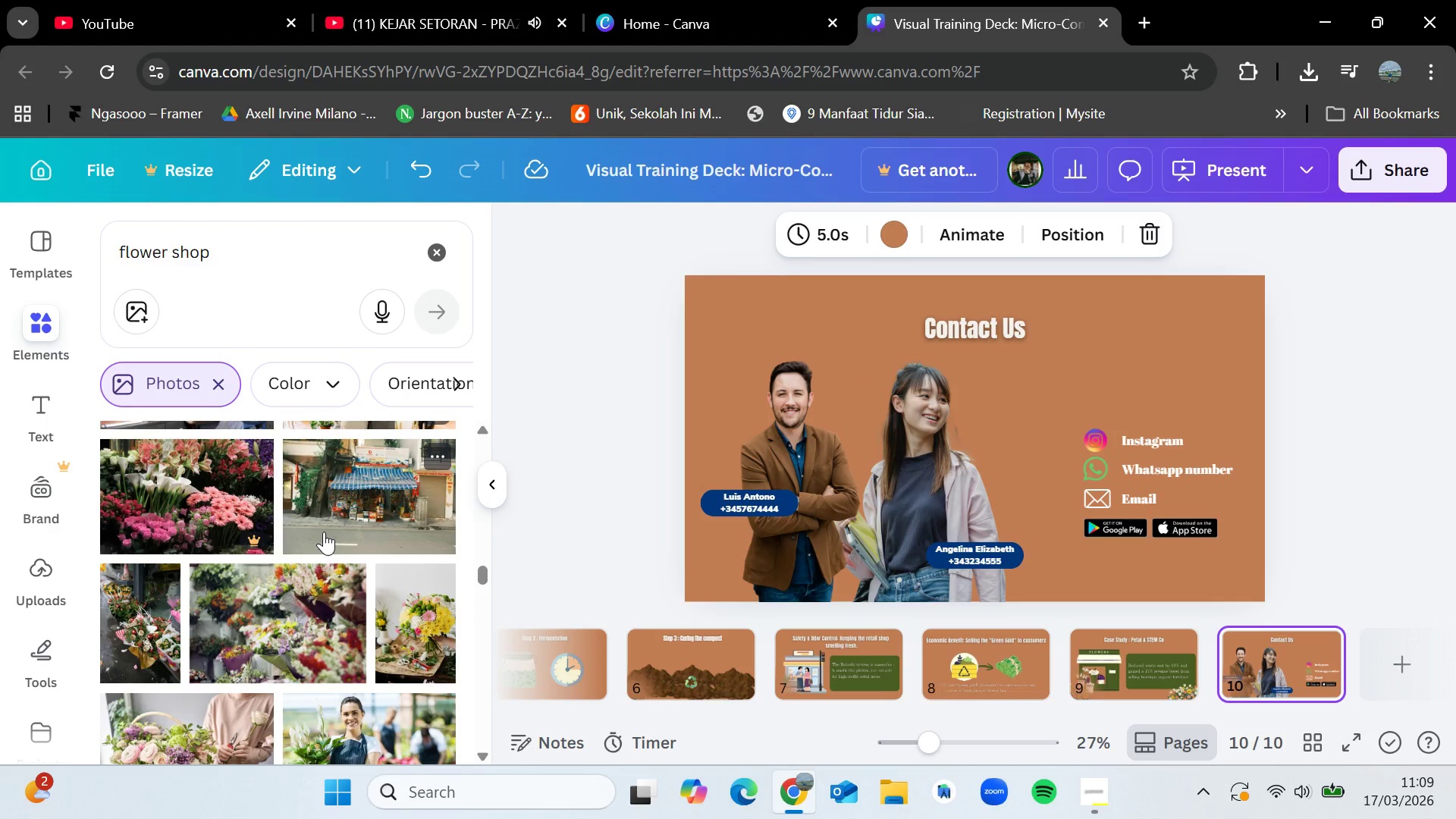 
key(ArrowRight)
 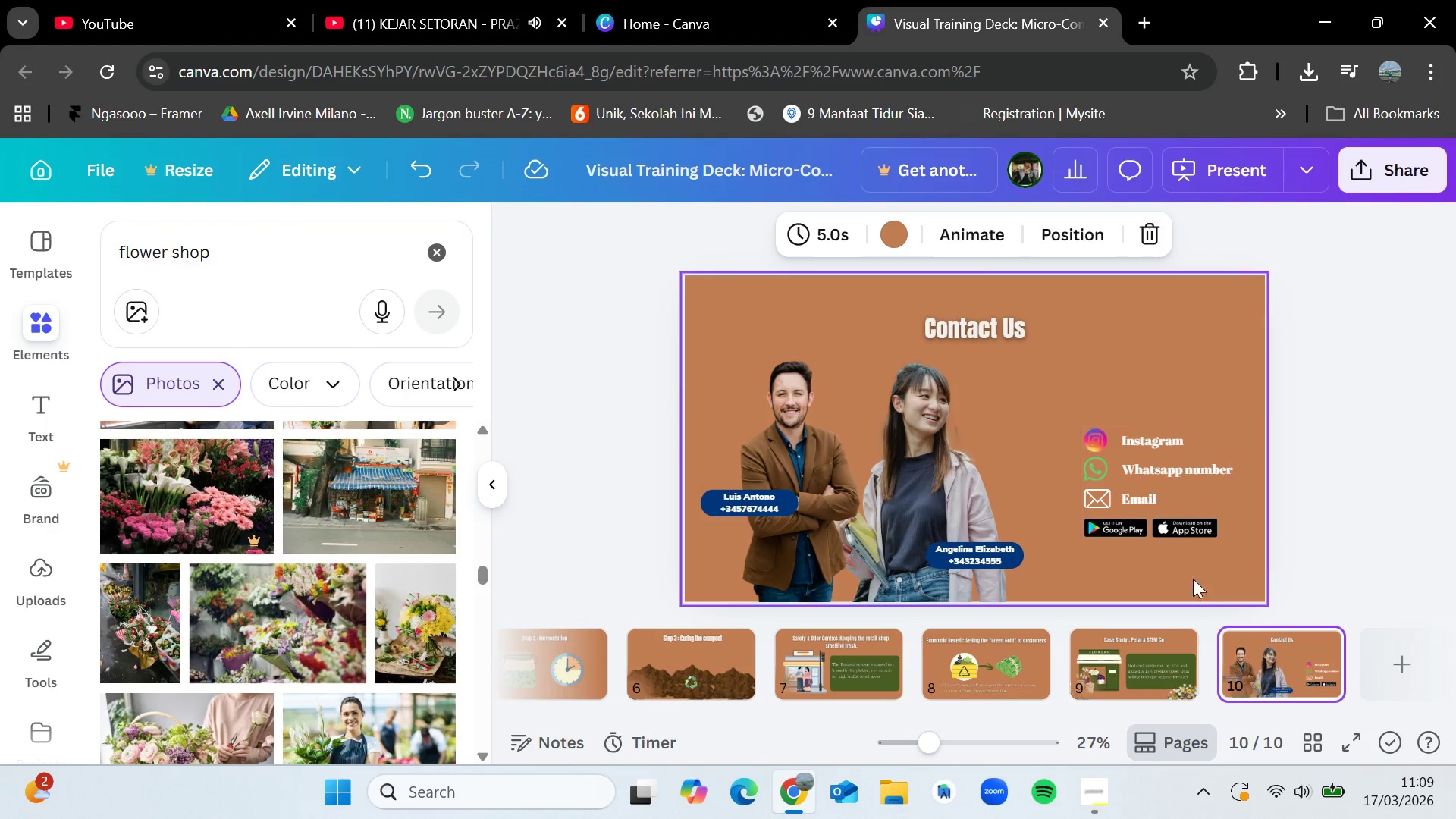 
left_click([1105, 794])